 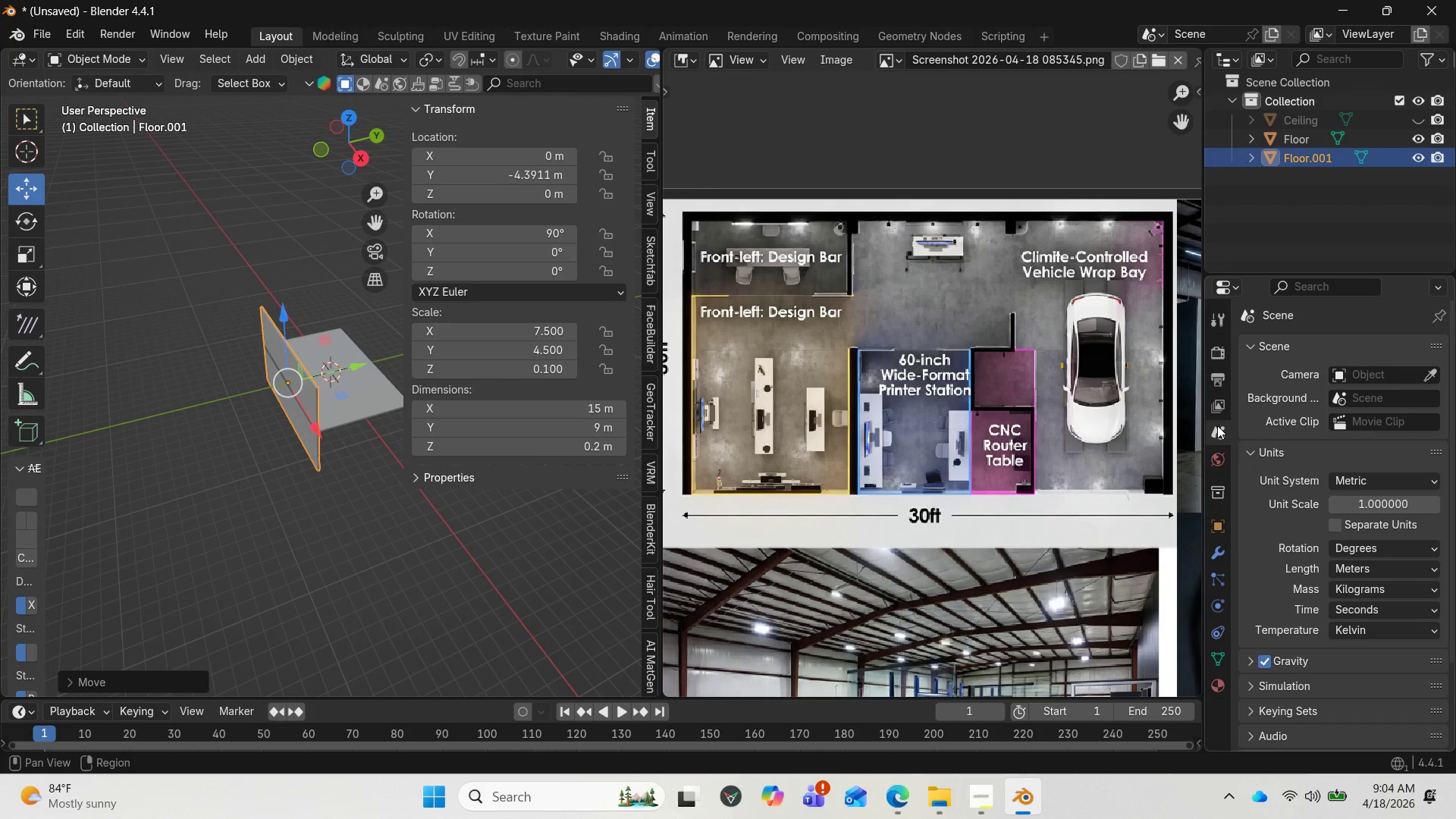 
left_click([1219, 406])
 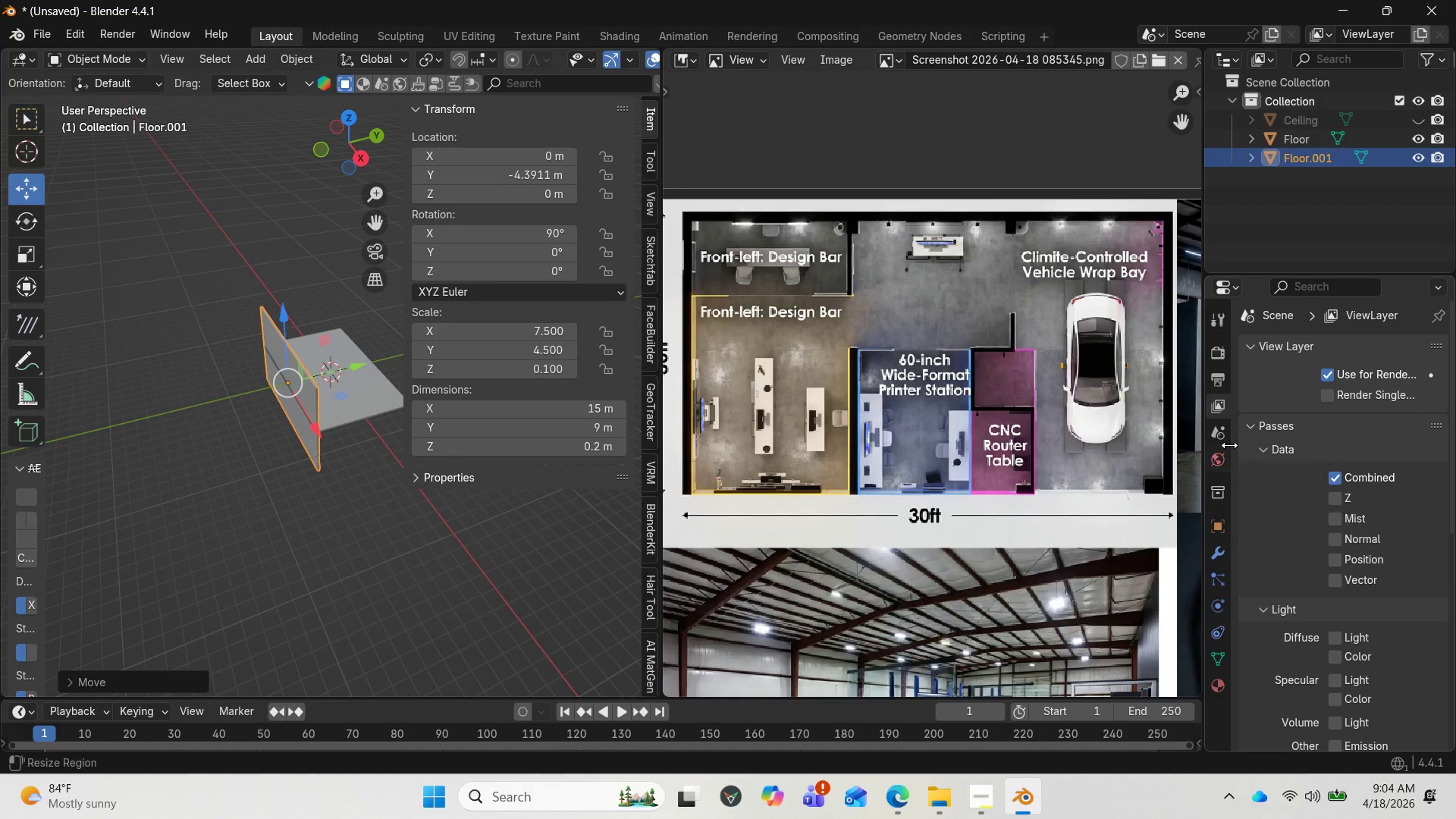 
left_click([1221, 435])
 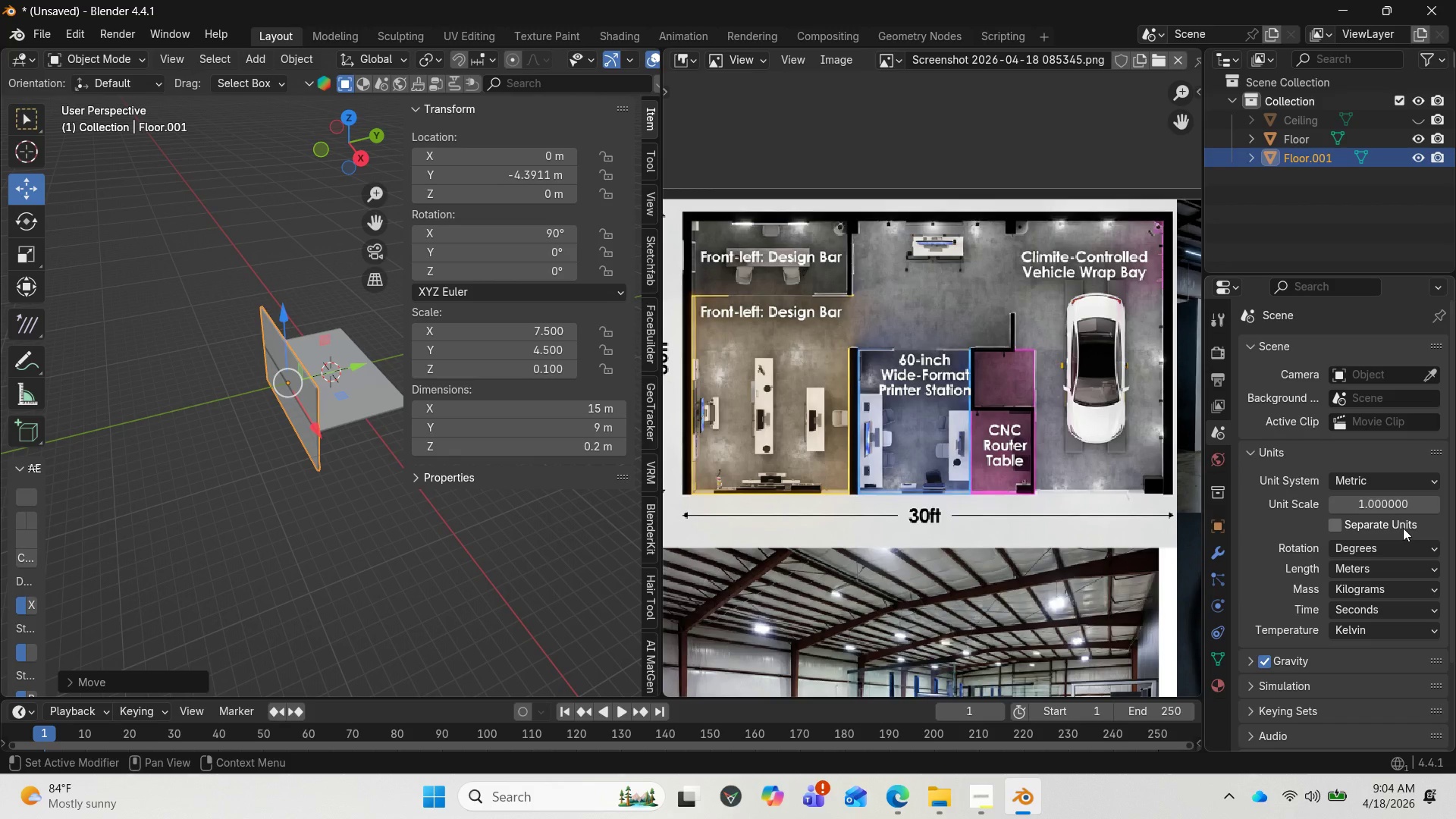 
left_click([1407, 567])
 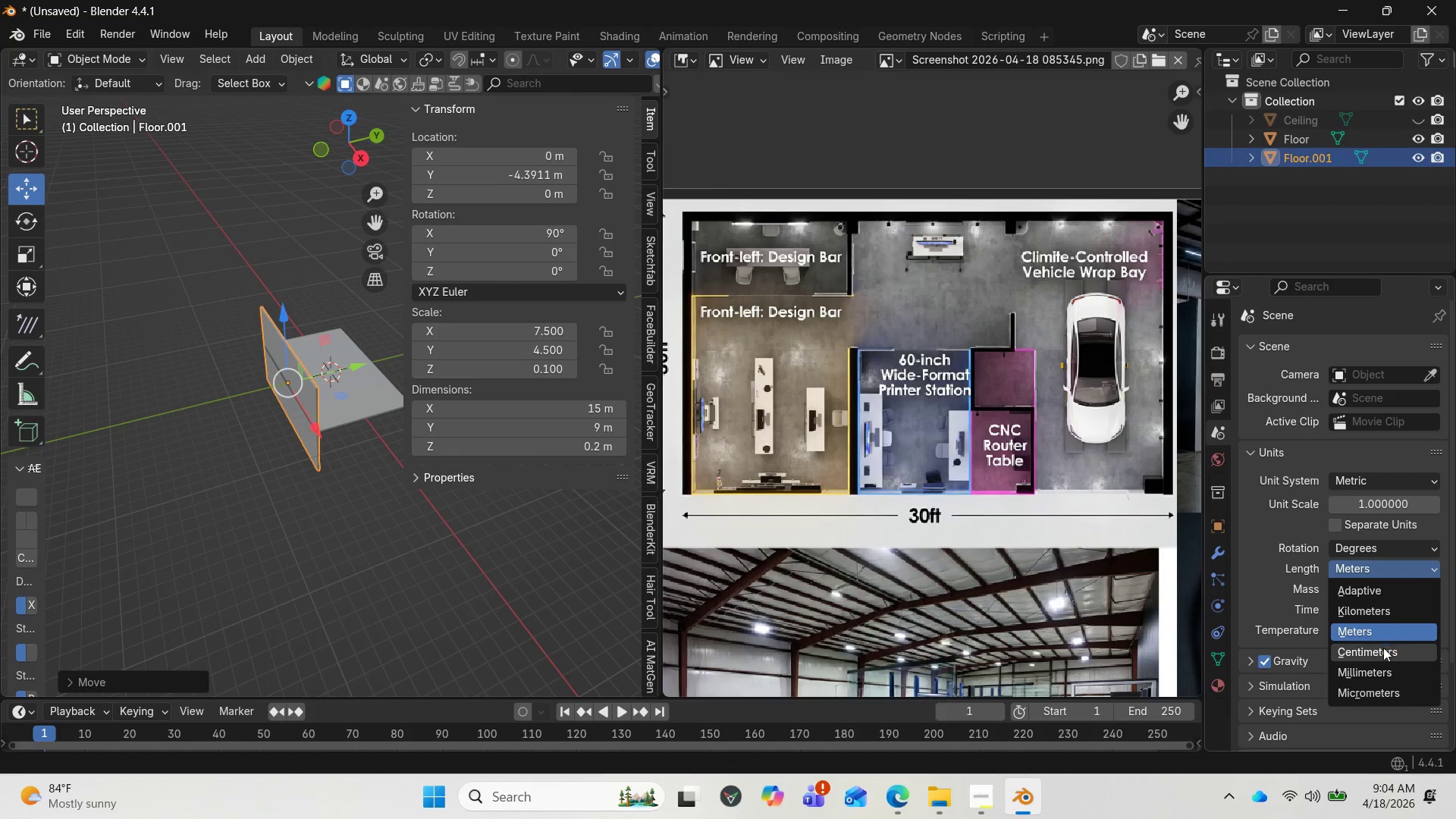 
scroll: coordinate [1375, 681], scroll_direction: down, amount: 1.0
 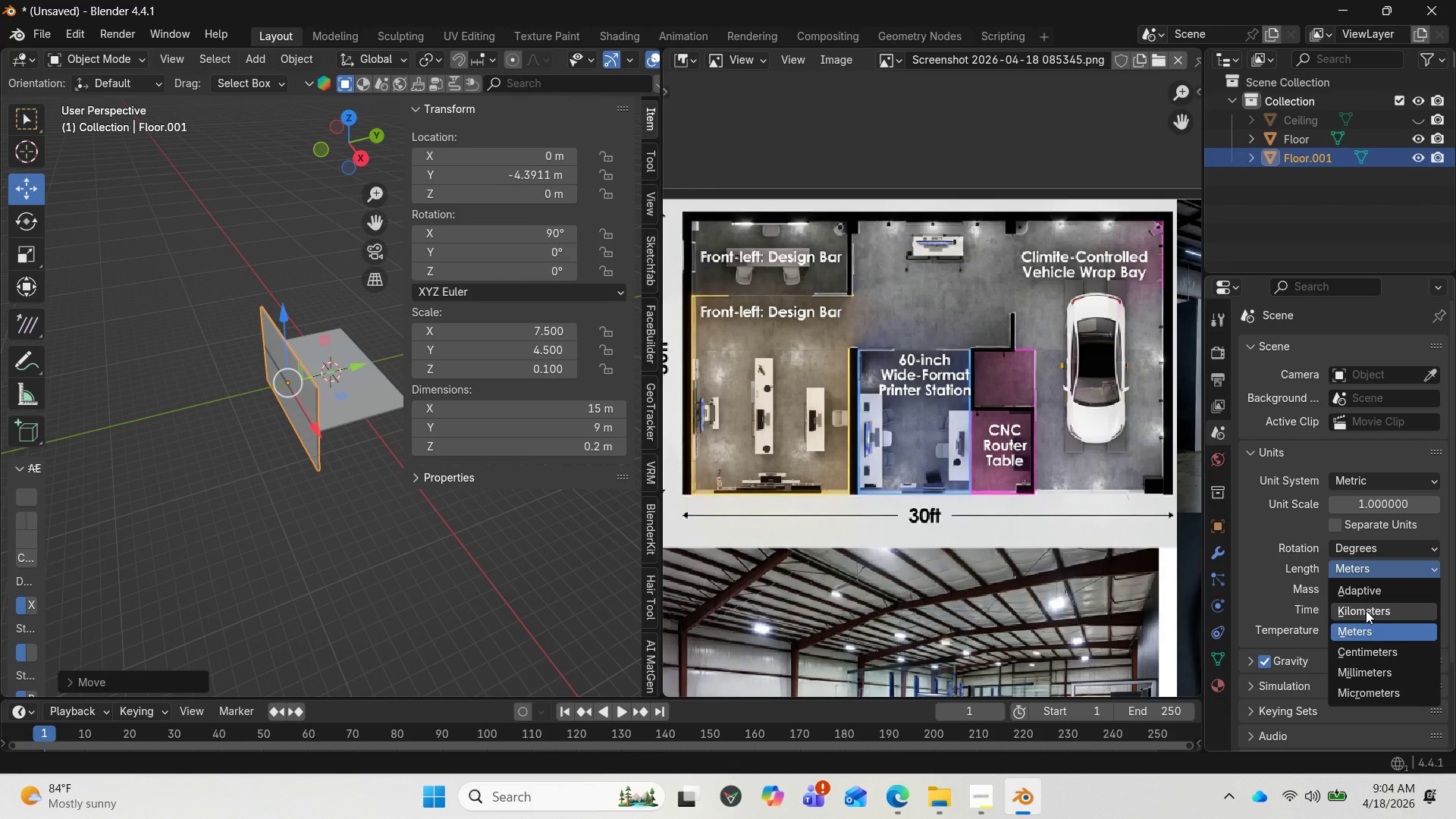 
left_click([1298, 599])
 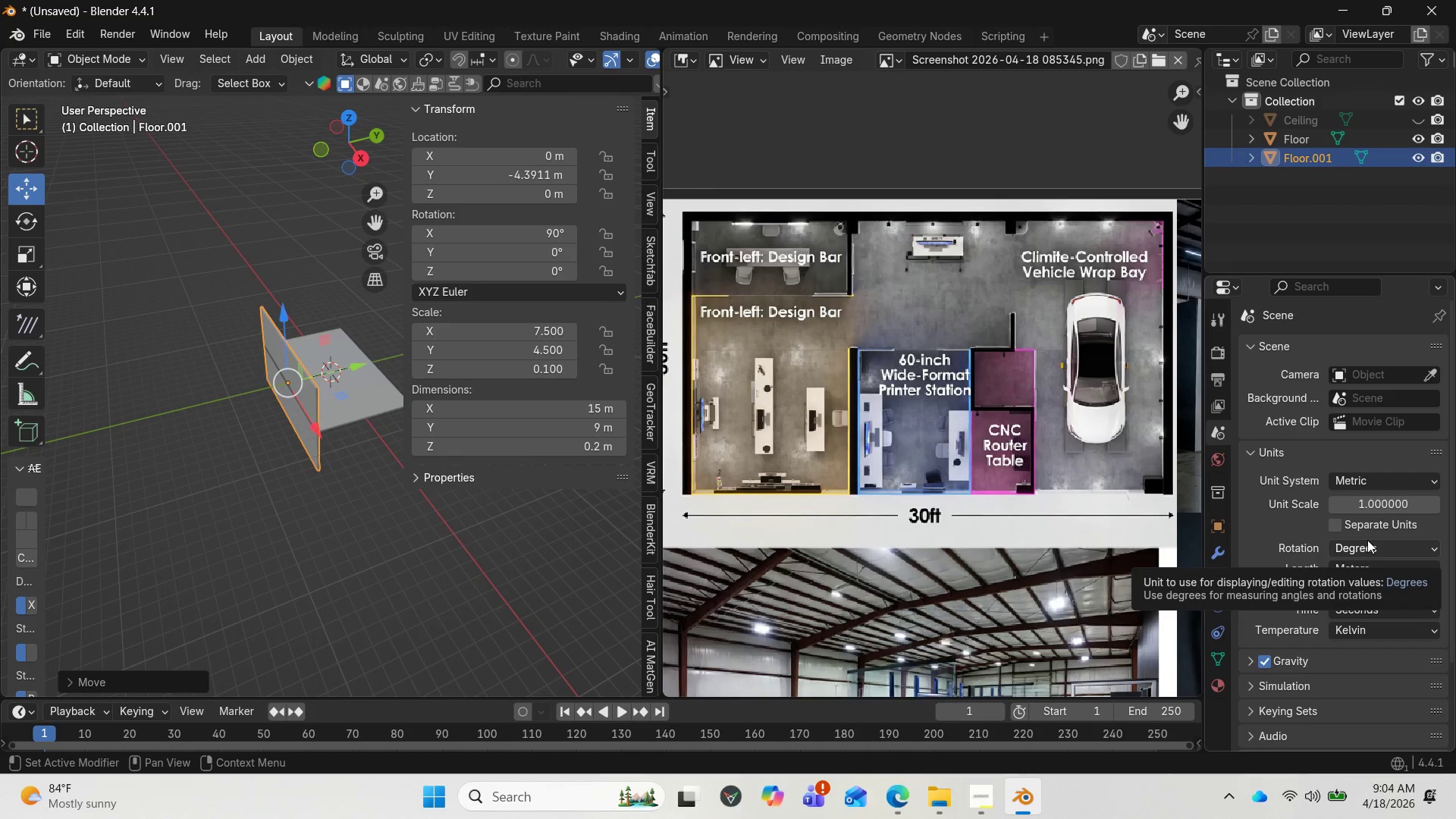 
left_click([1361, 482])
 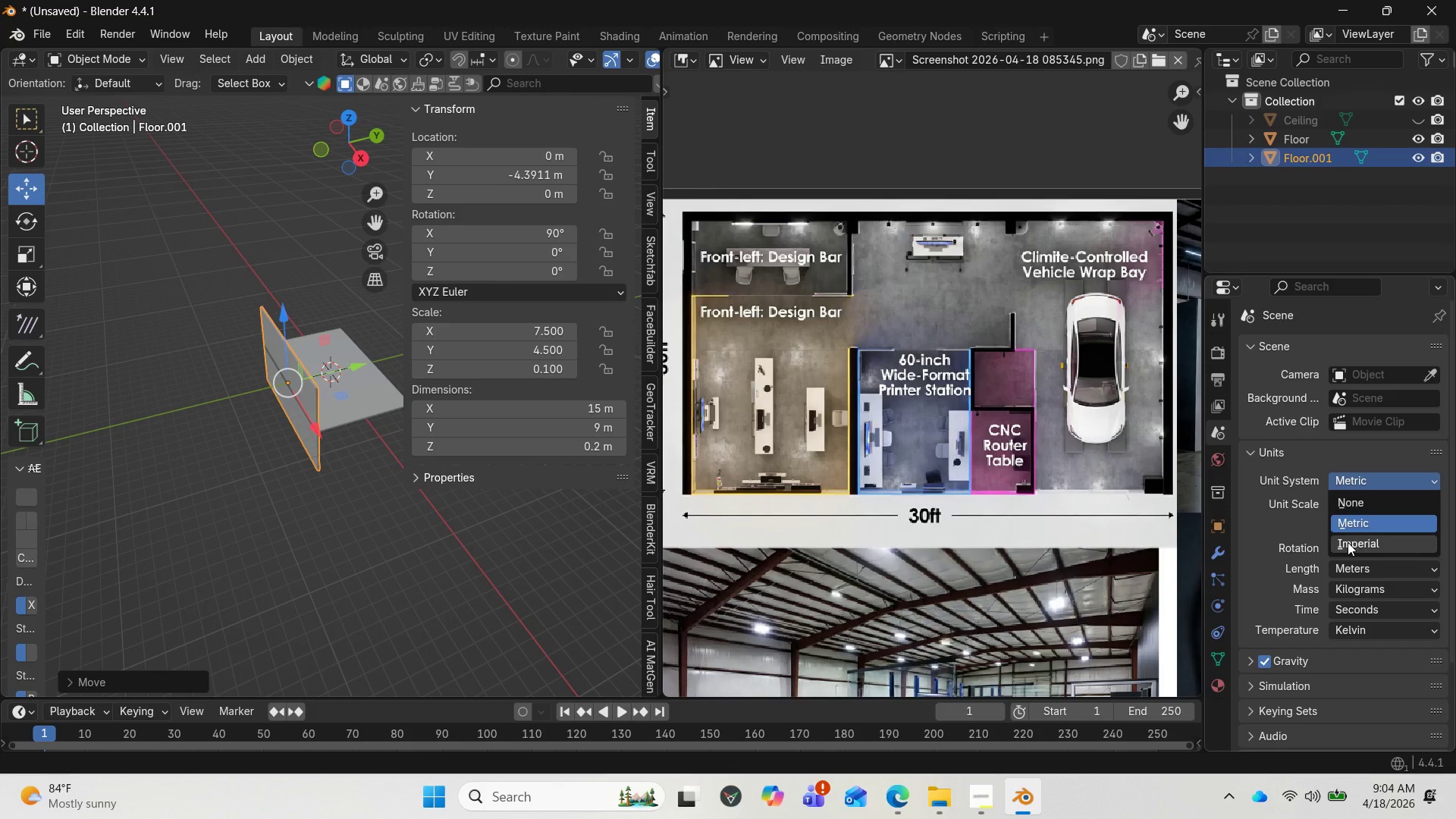 
left_click([1348, 542])
 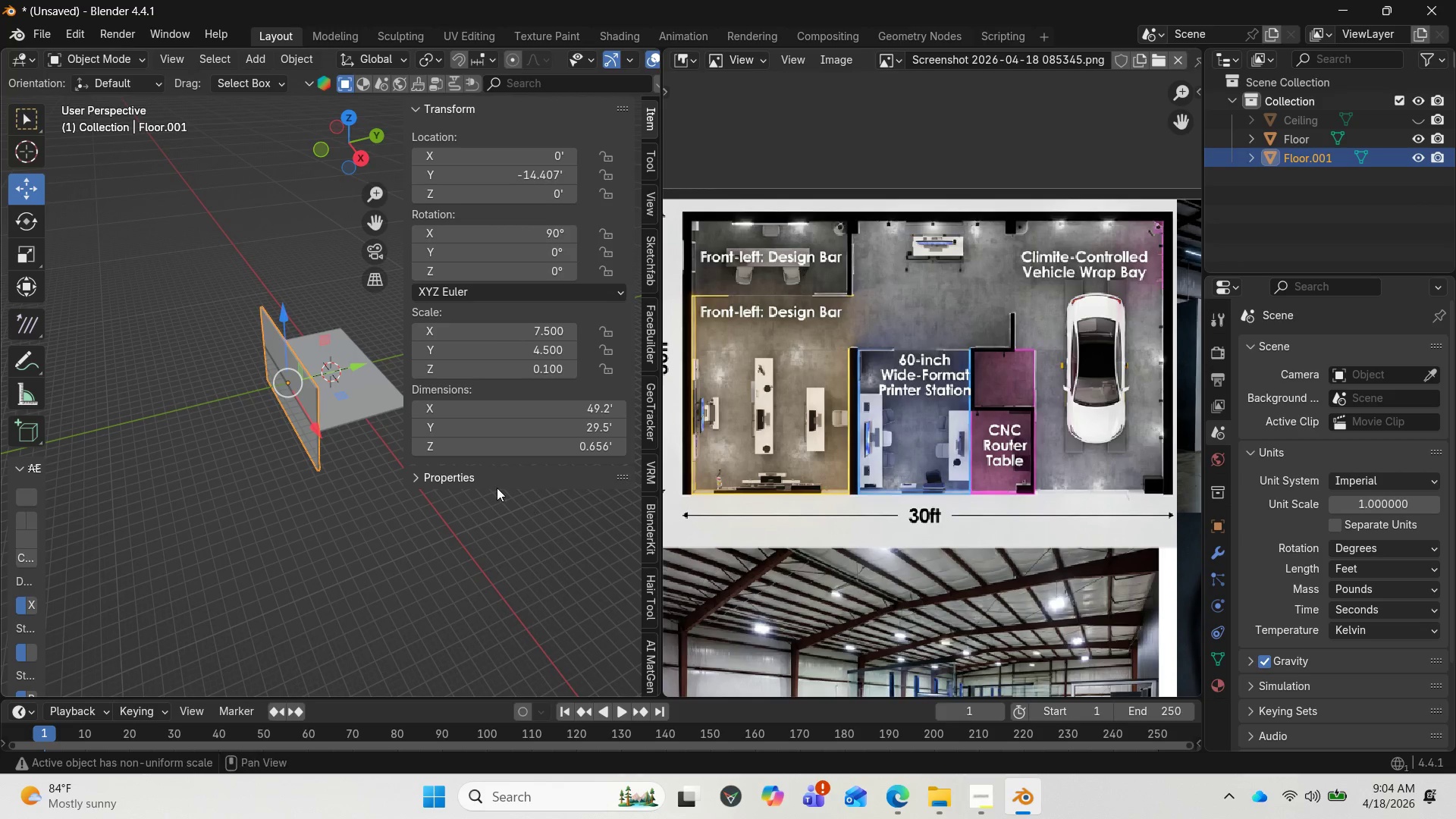 
wait(6.27)
 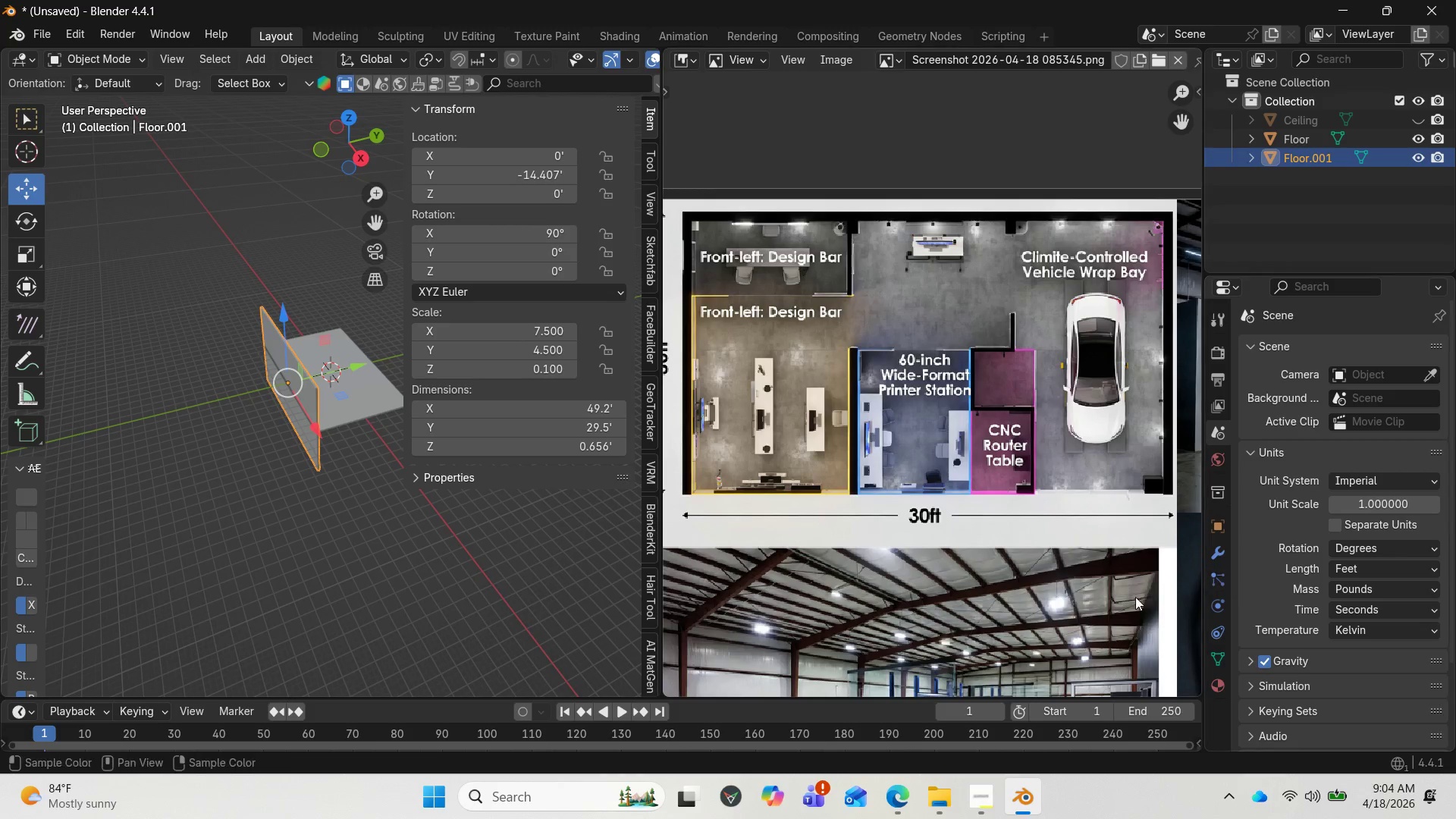 
left_click([341, 410])
 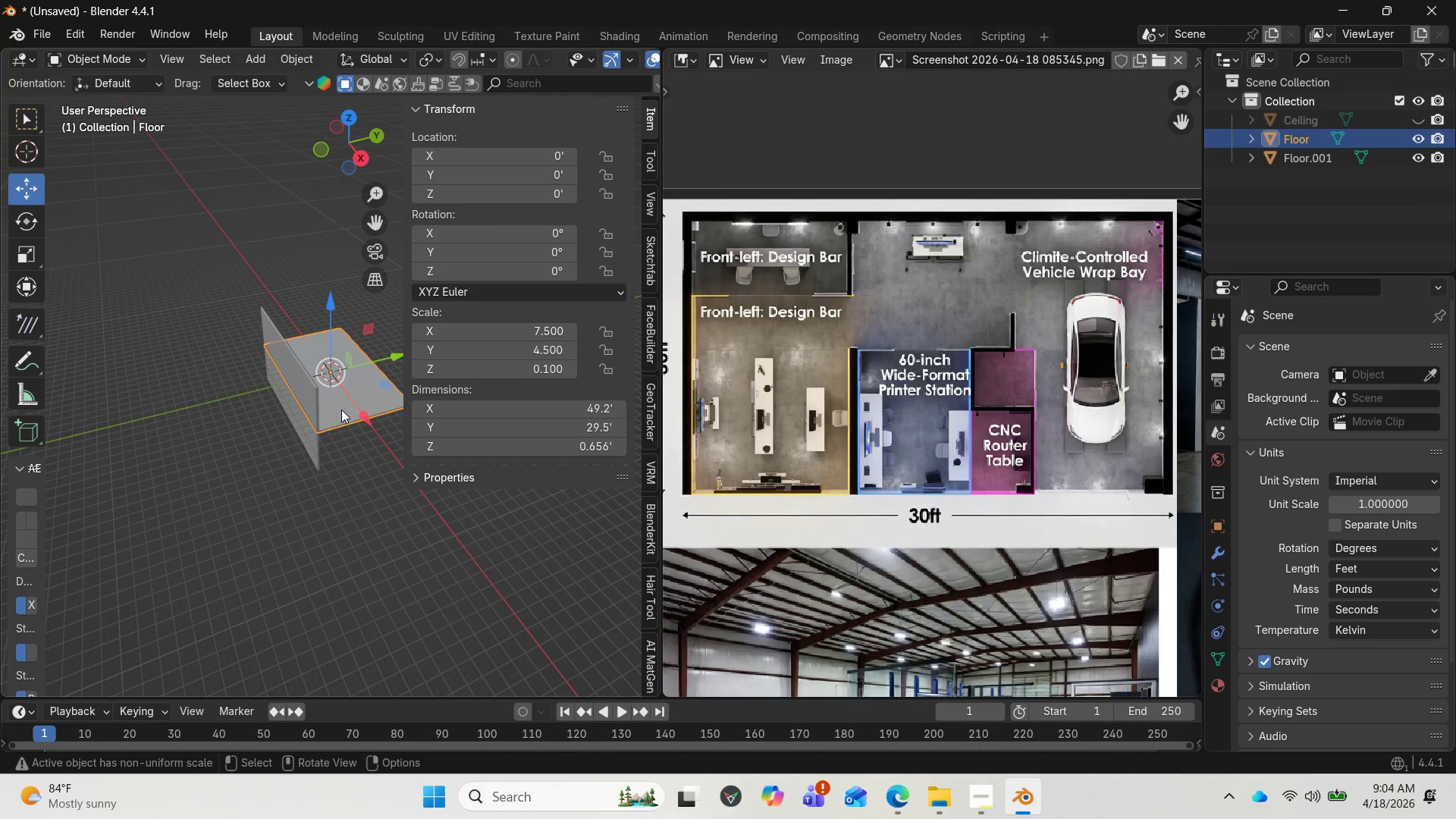 
wait(8.17)
 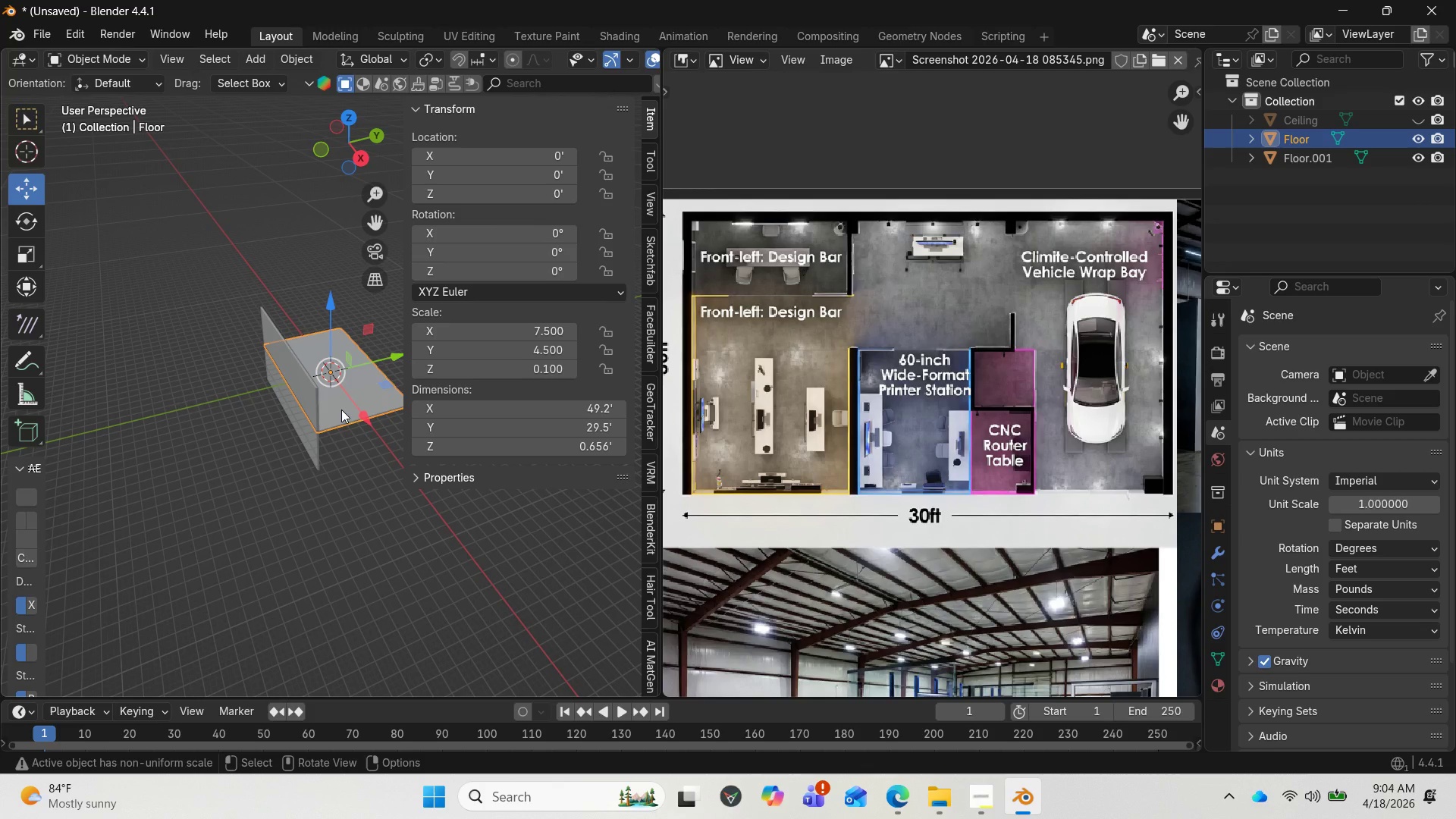 
left_click([985, 795])